 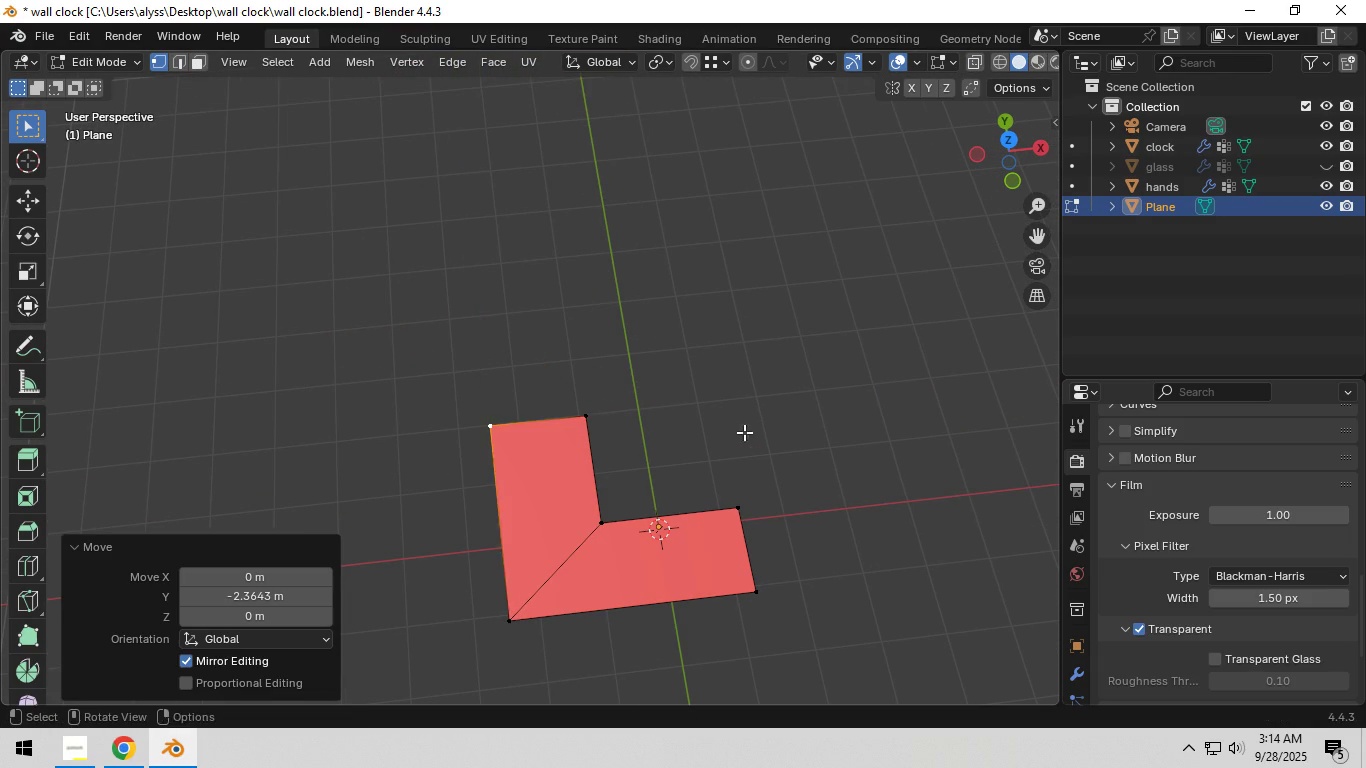 
scroll: coordinate [744, 432], scroll_direction: down, amount: 3.0
 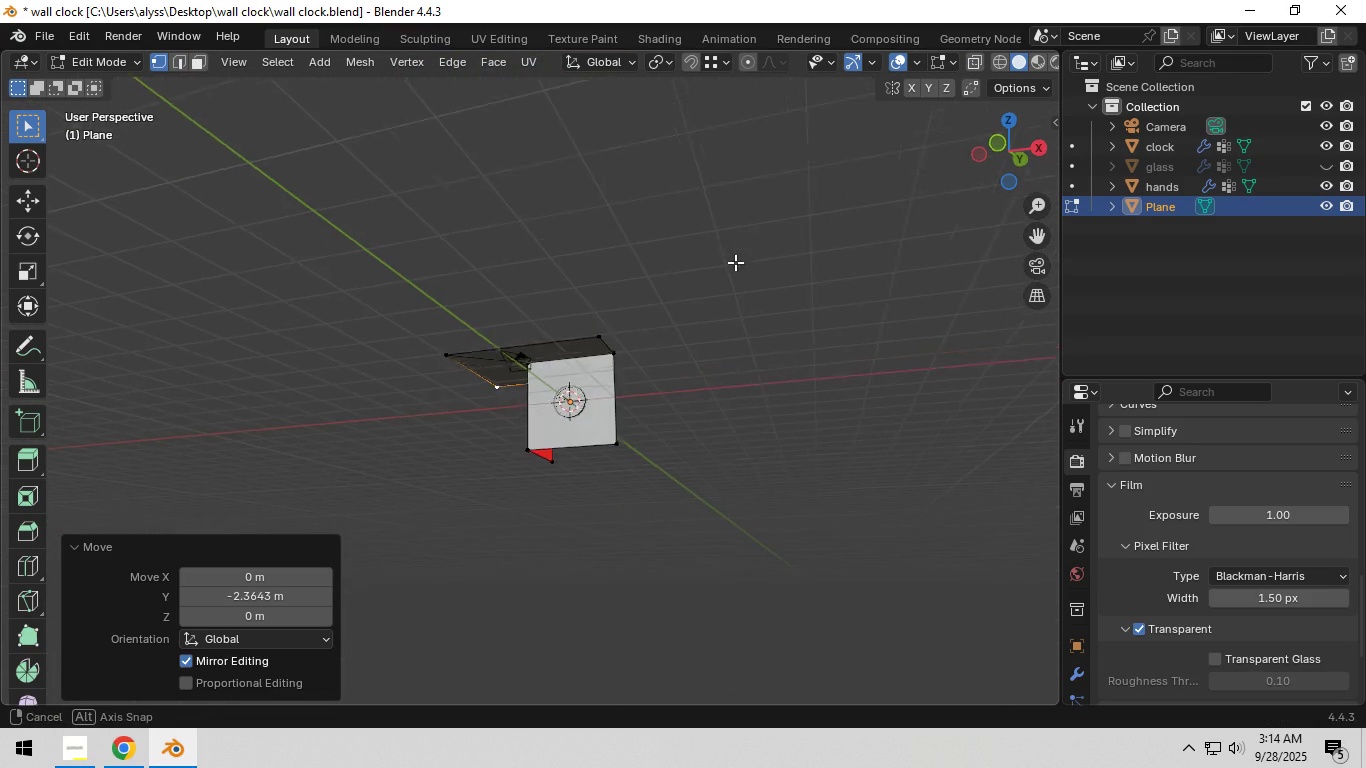 
scroll: coordinate [712, 314], scroll_direction: up, amount: 3.0
 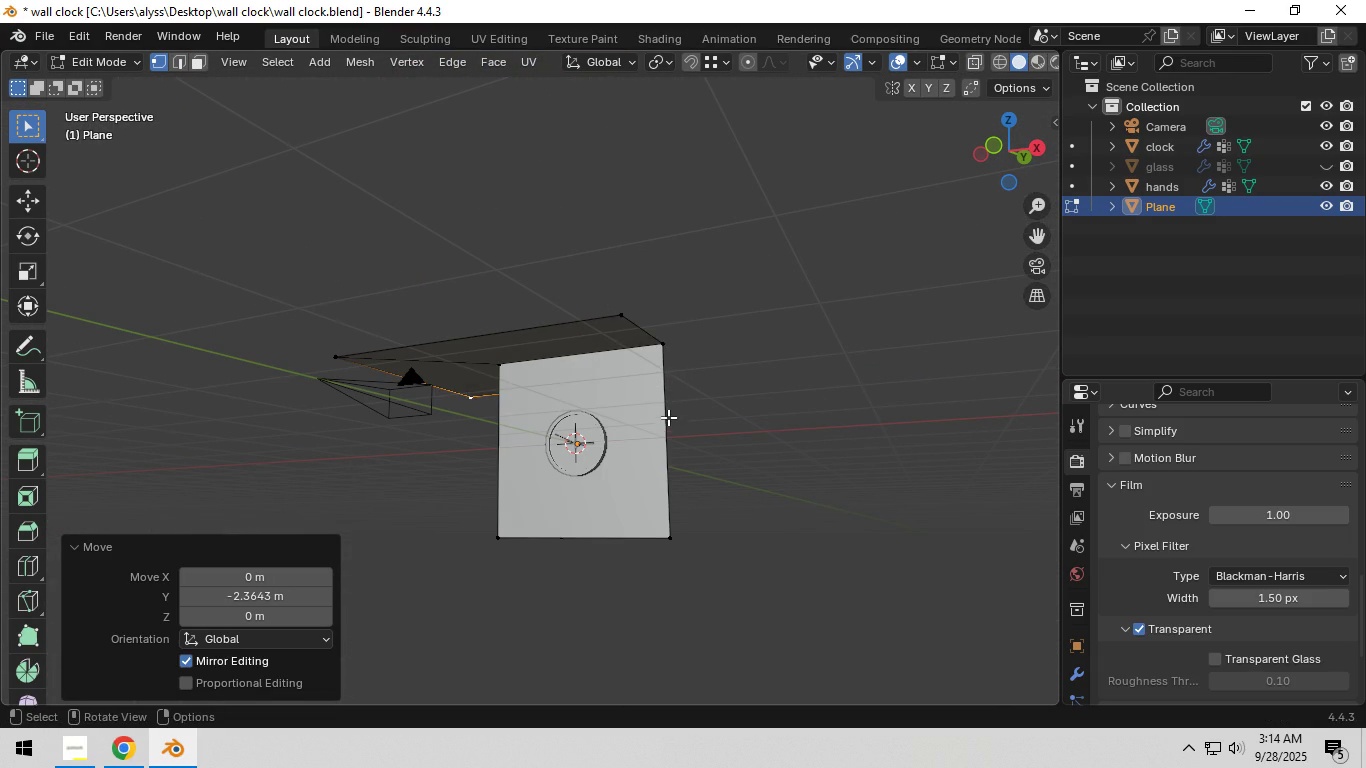 
key(3)
 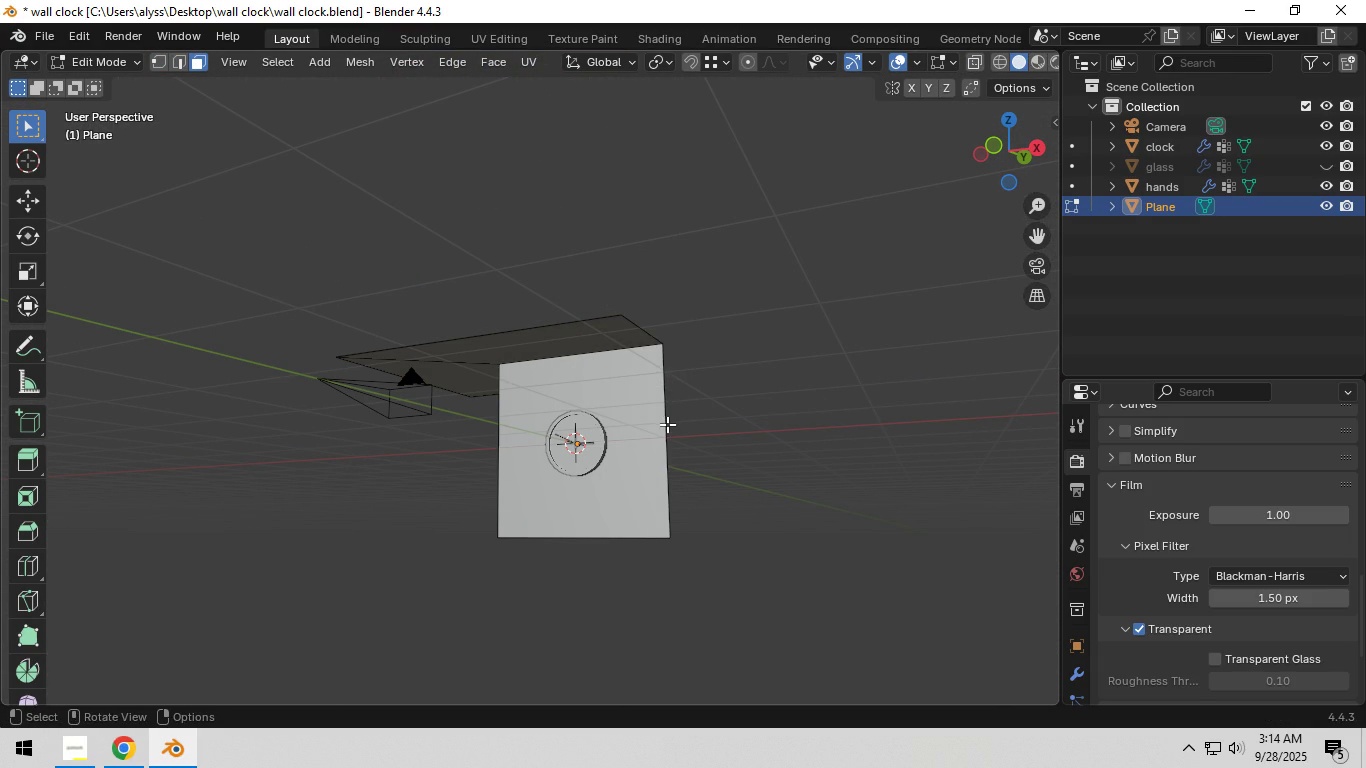 
left_click([667, 424])
 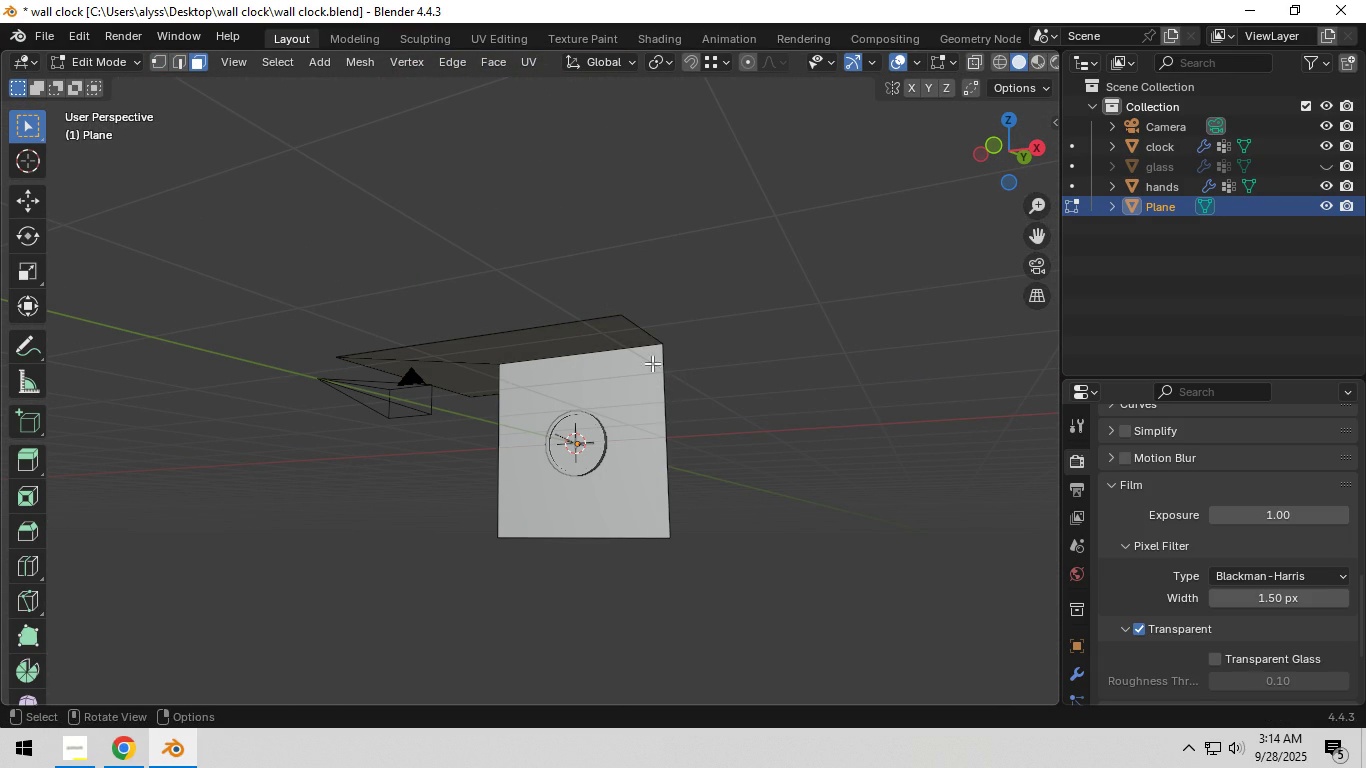 
key(Shift+ShiftLeft)
 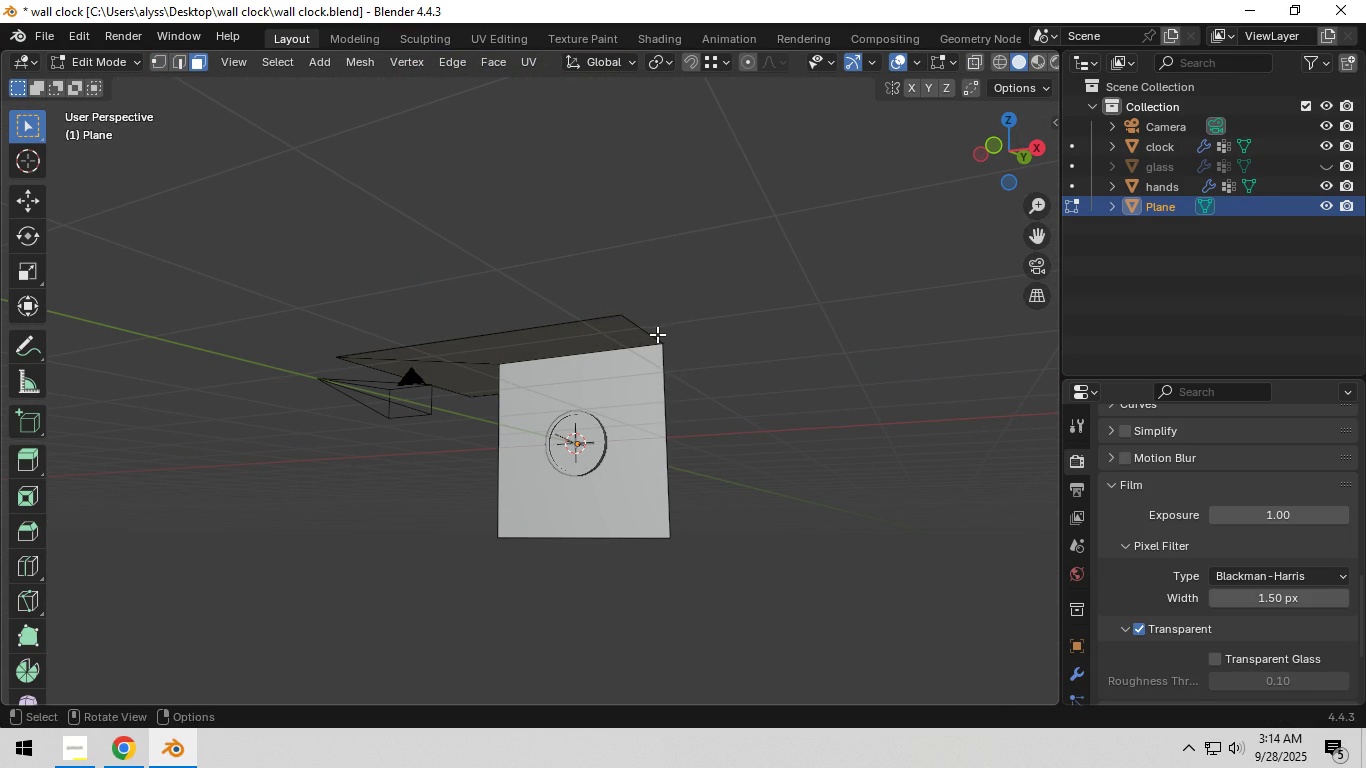 
left_click([656, 333])
 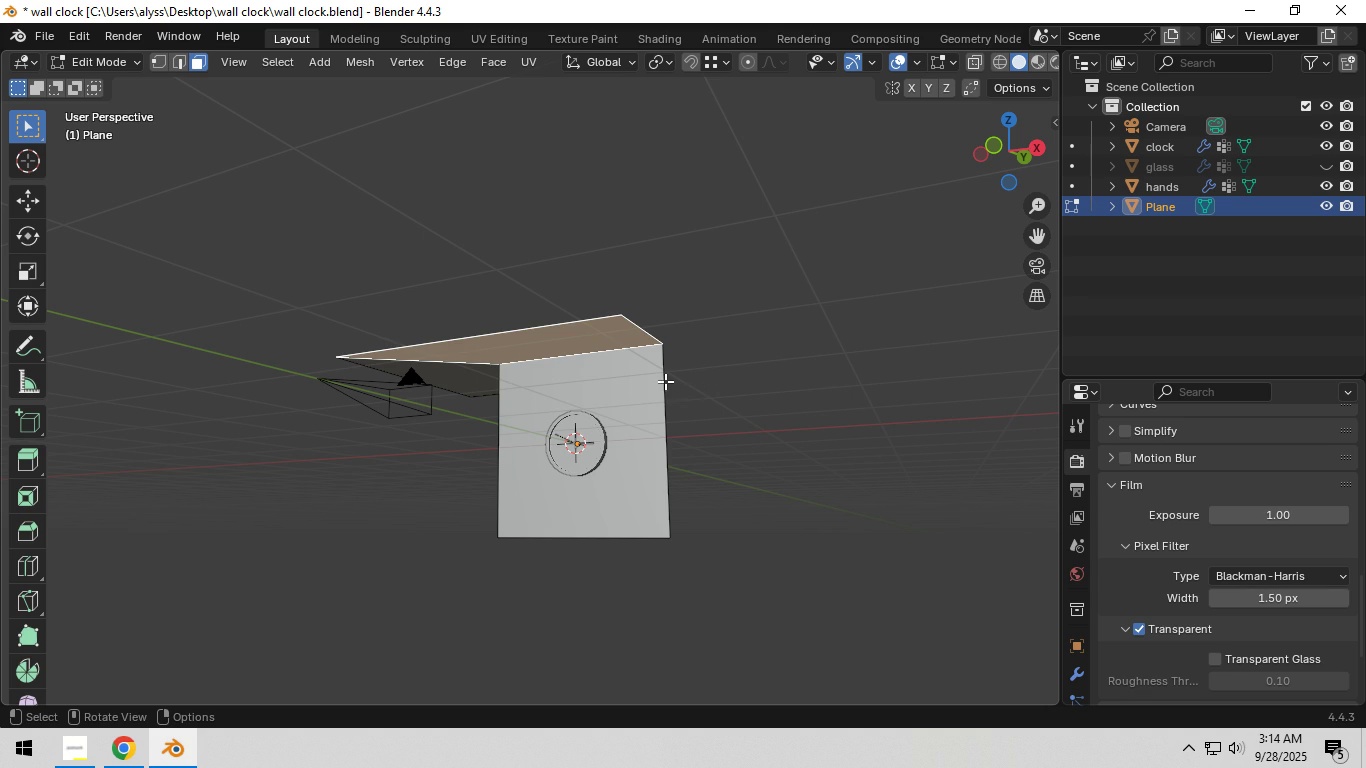 
key(2)
 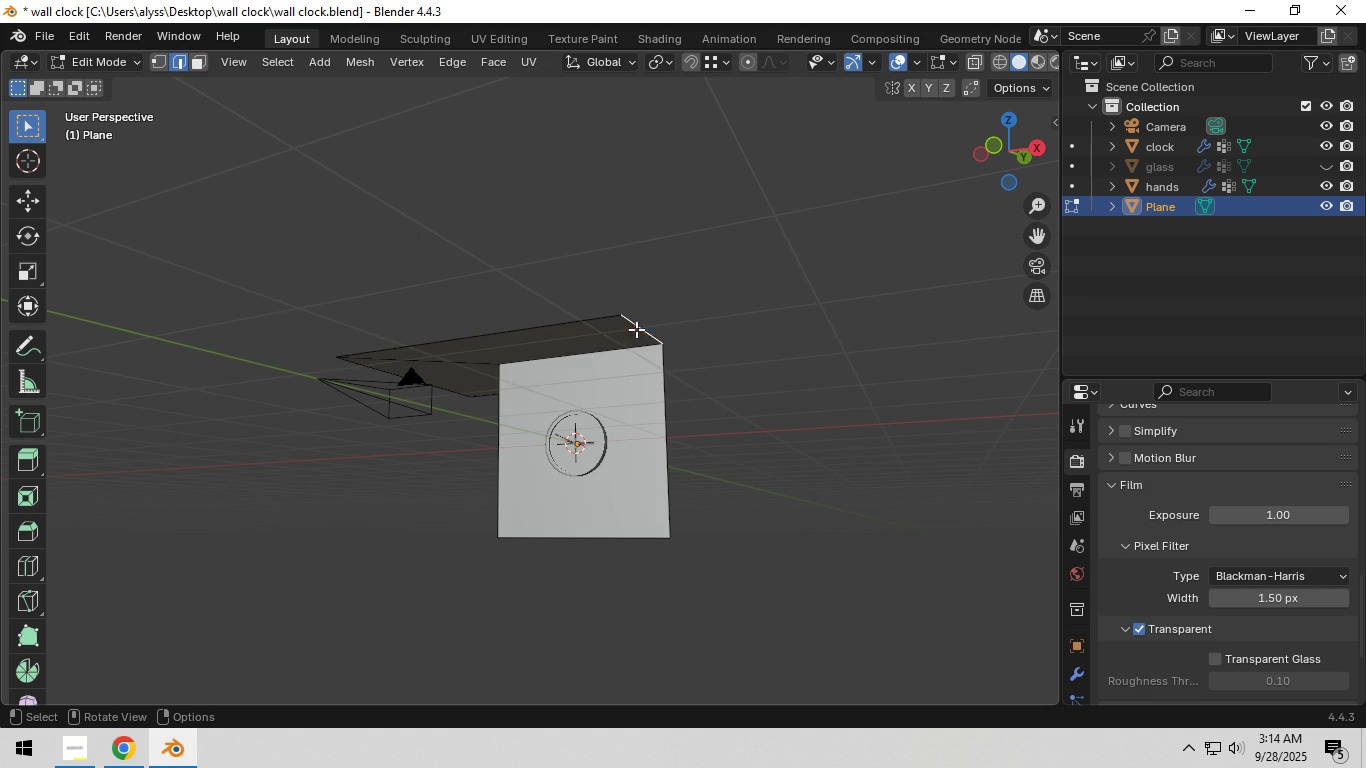 
left_click([636, 329])